 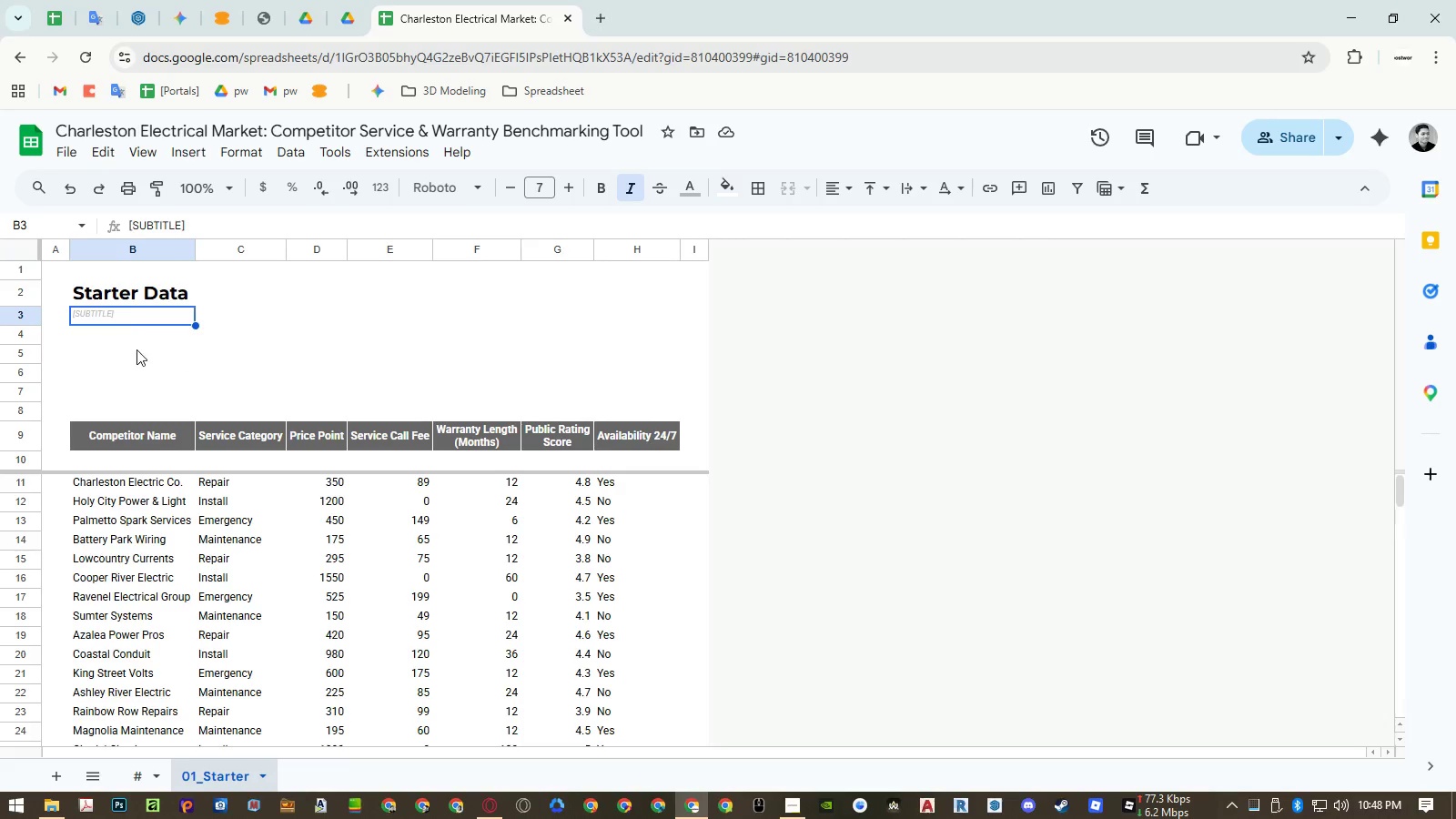 
key(Control+ControlLeft)
 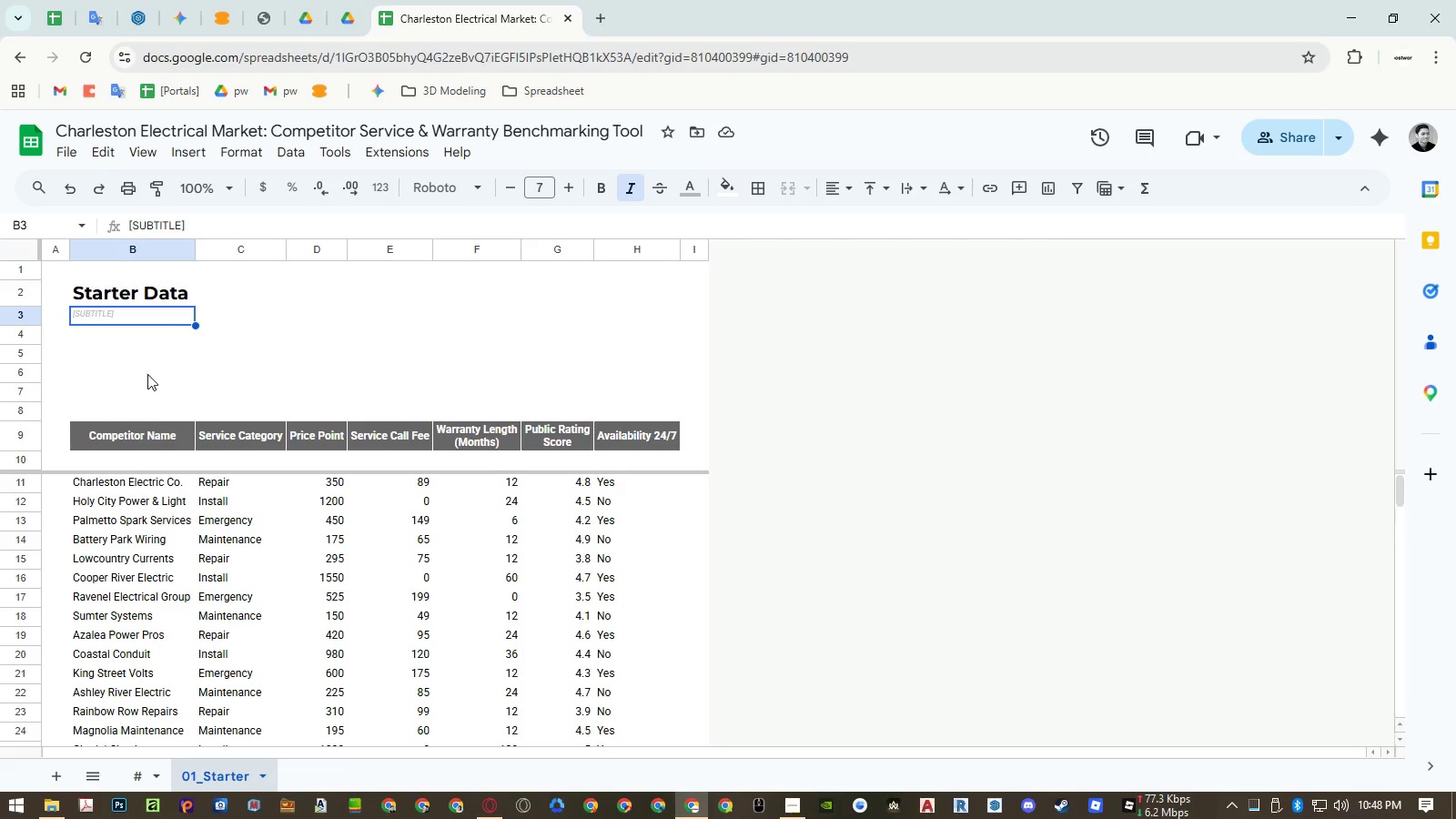 
key(Control+Shift+ShiftLeft)
 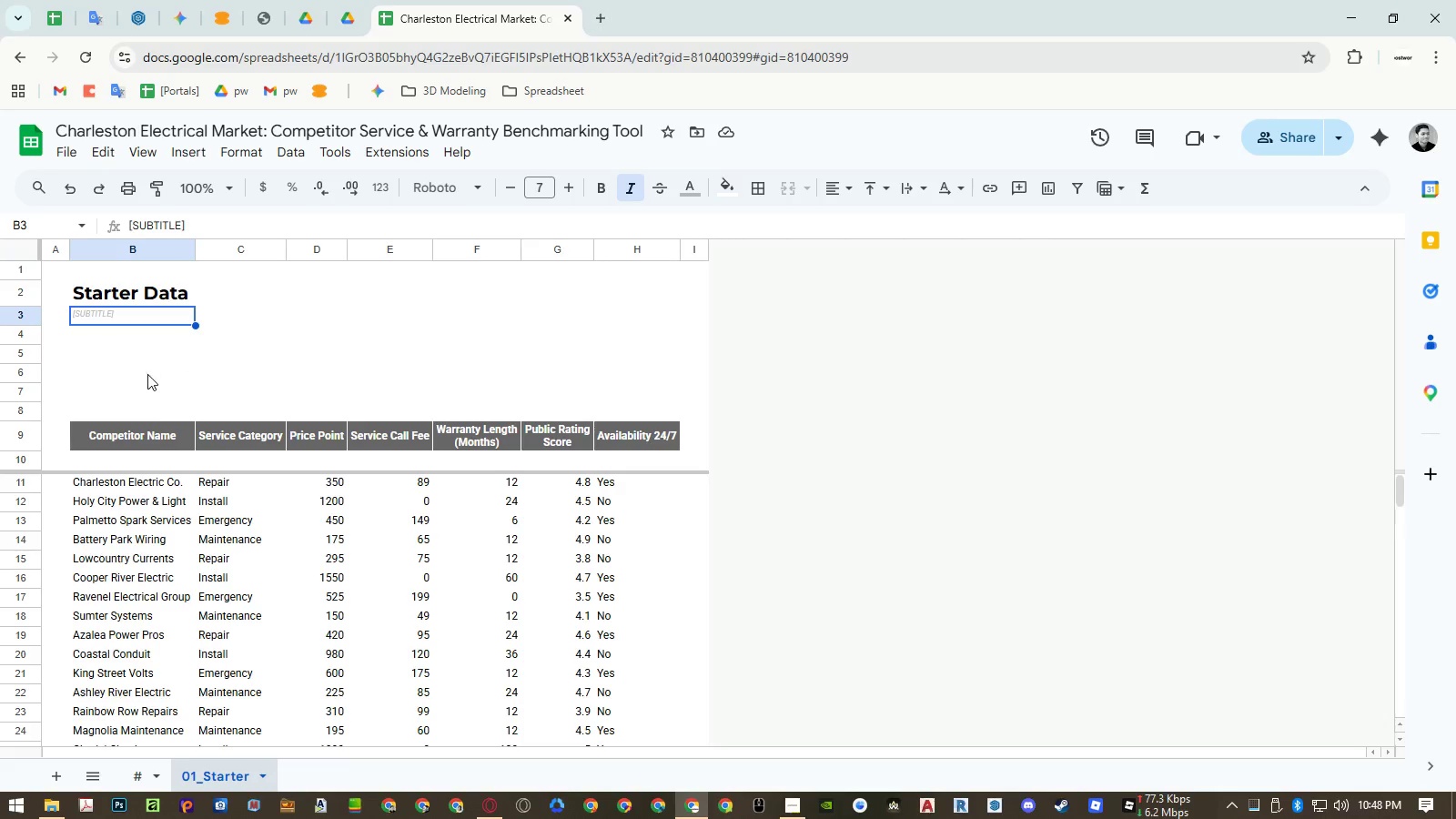 
key(Control+Shift+V)
 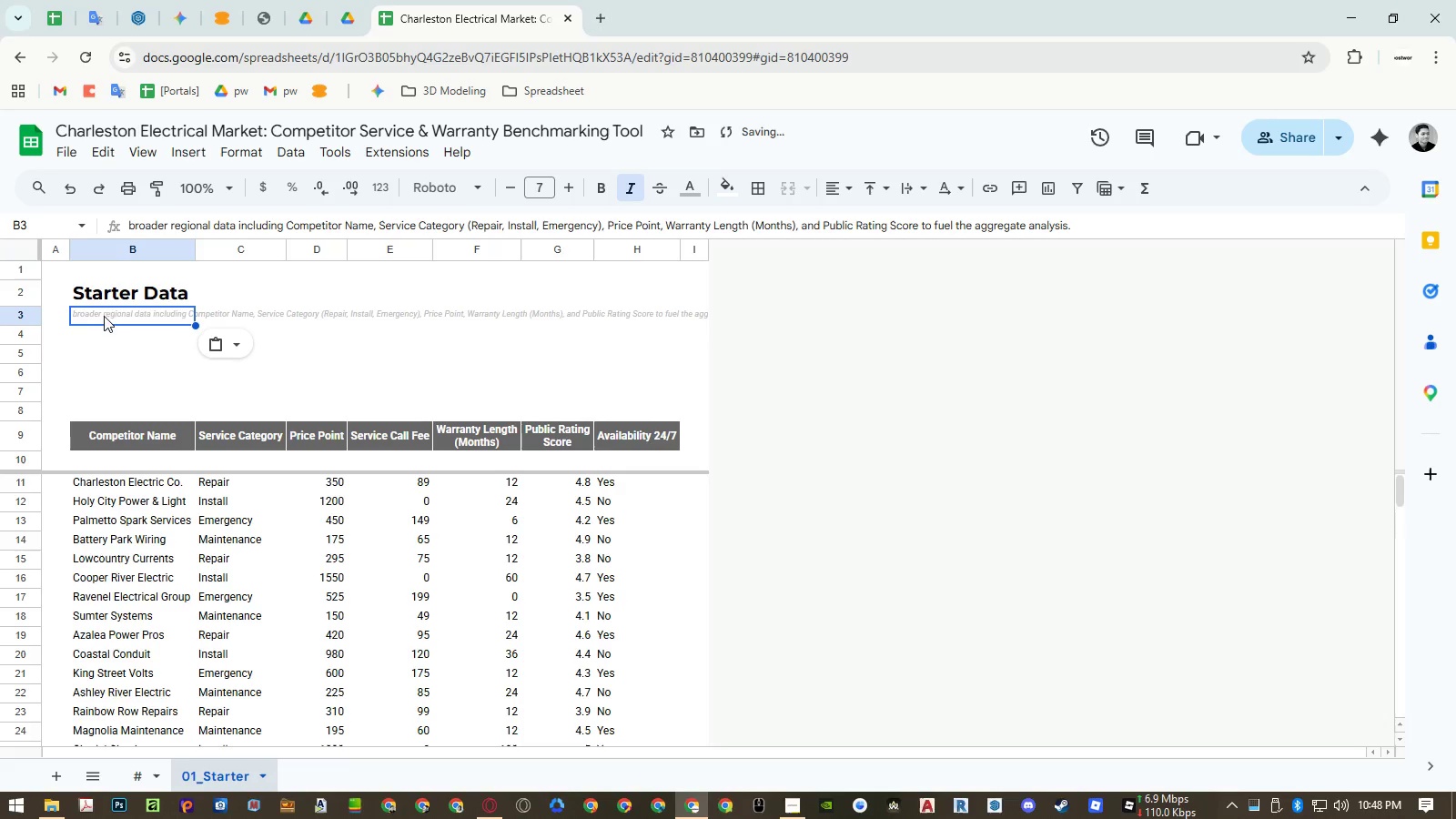 
double_click([96, 314])
 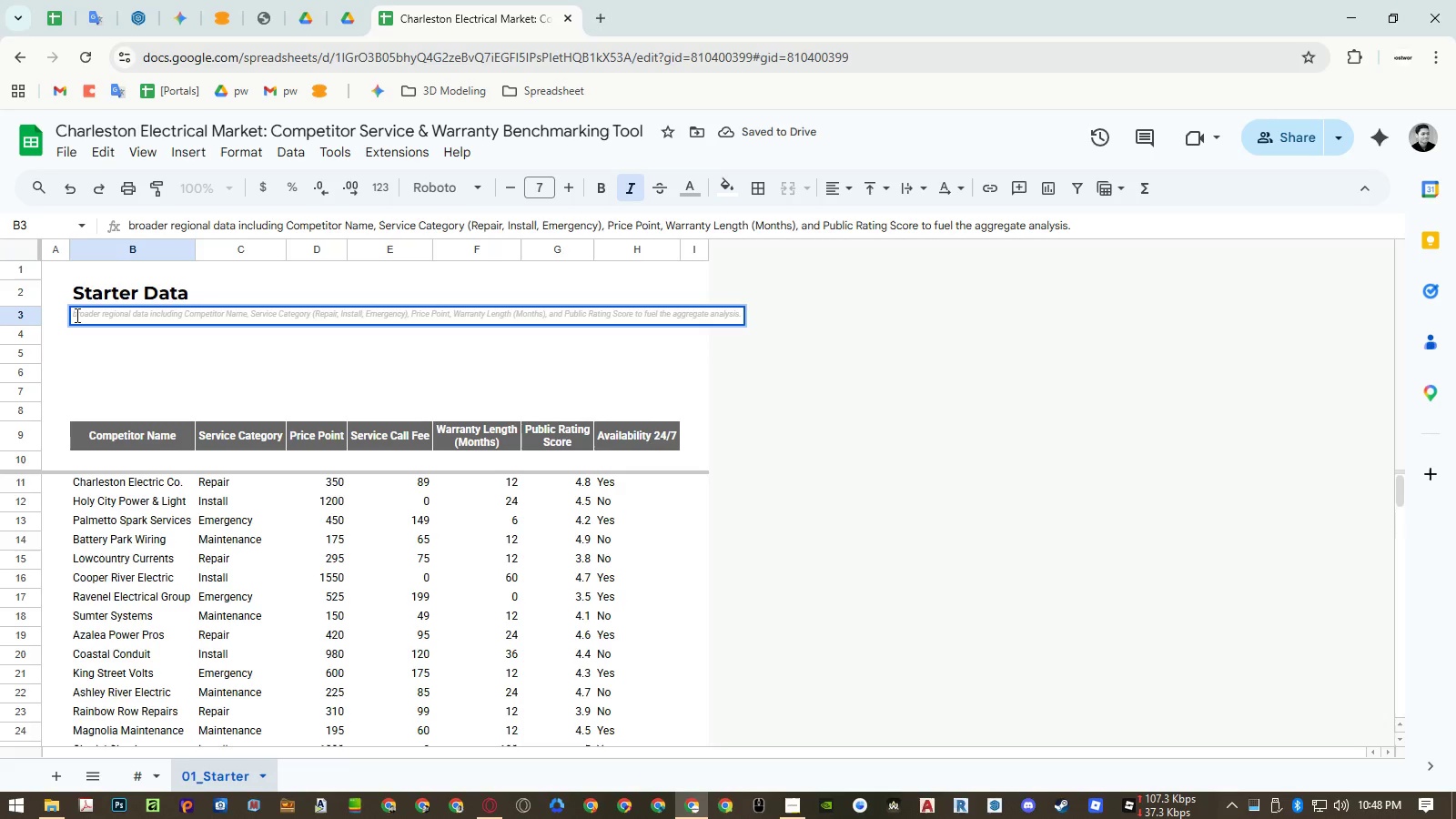 
left_click_drag(start_coordinate=[76, 315], to_coordinate=[53, 316])
 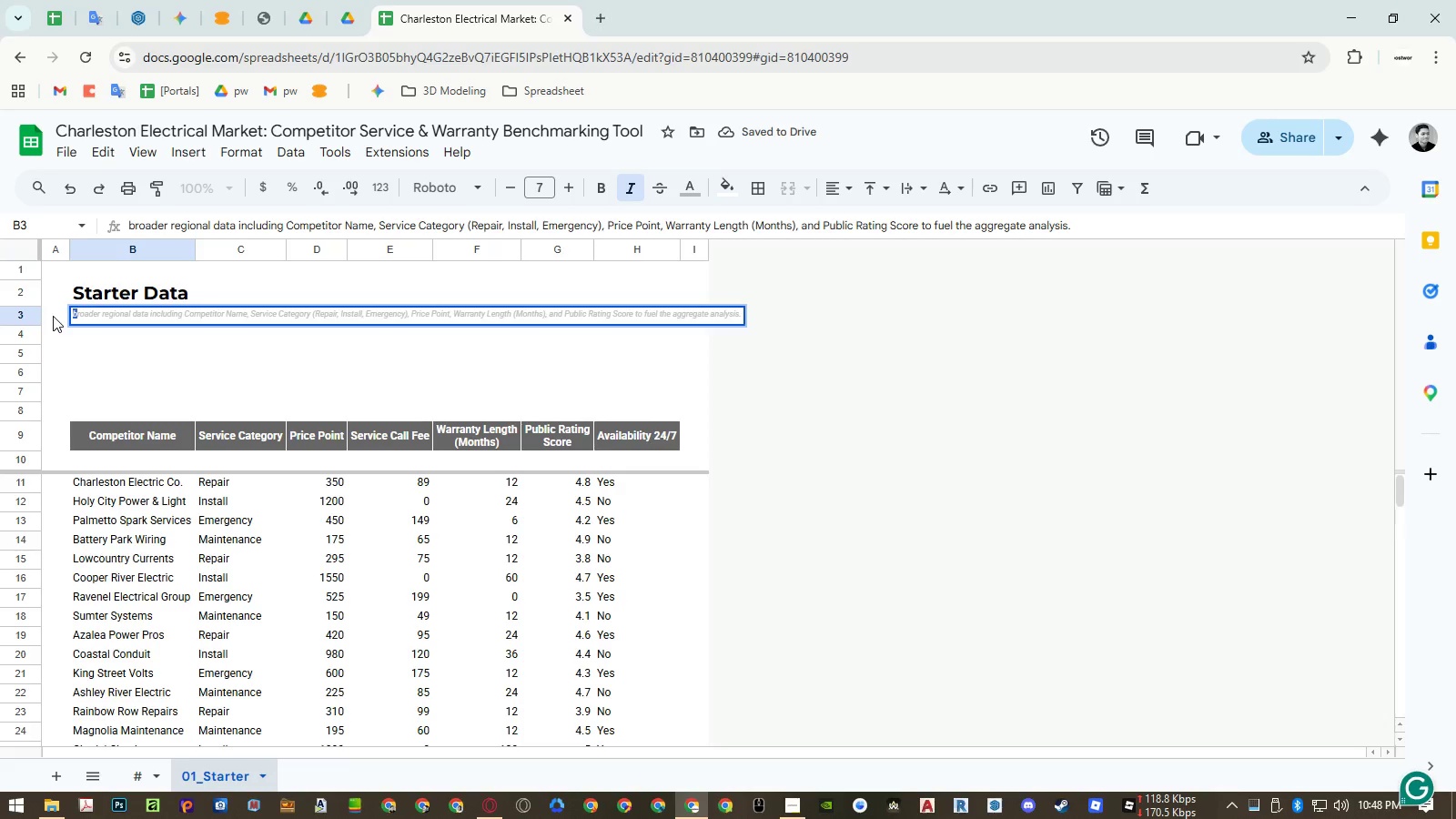 
key(Shift+B)
 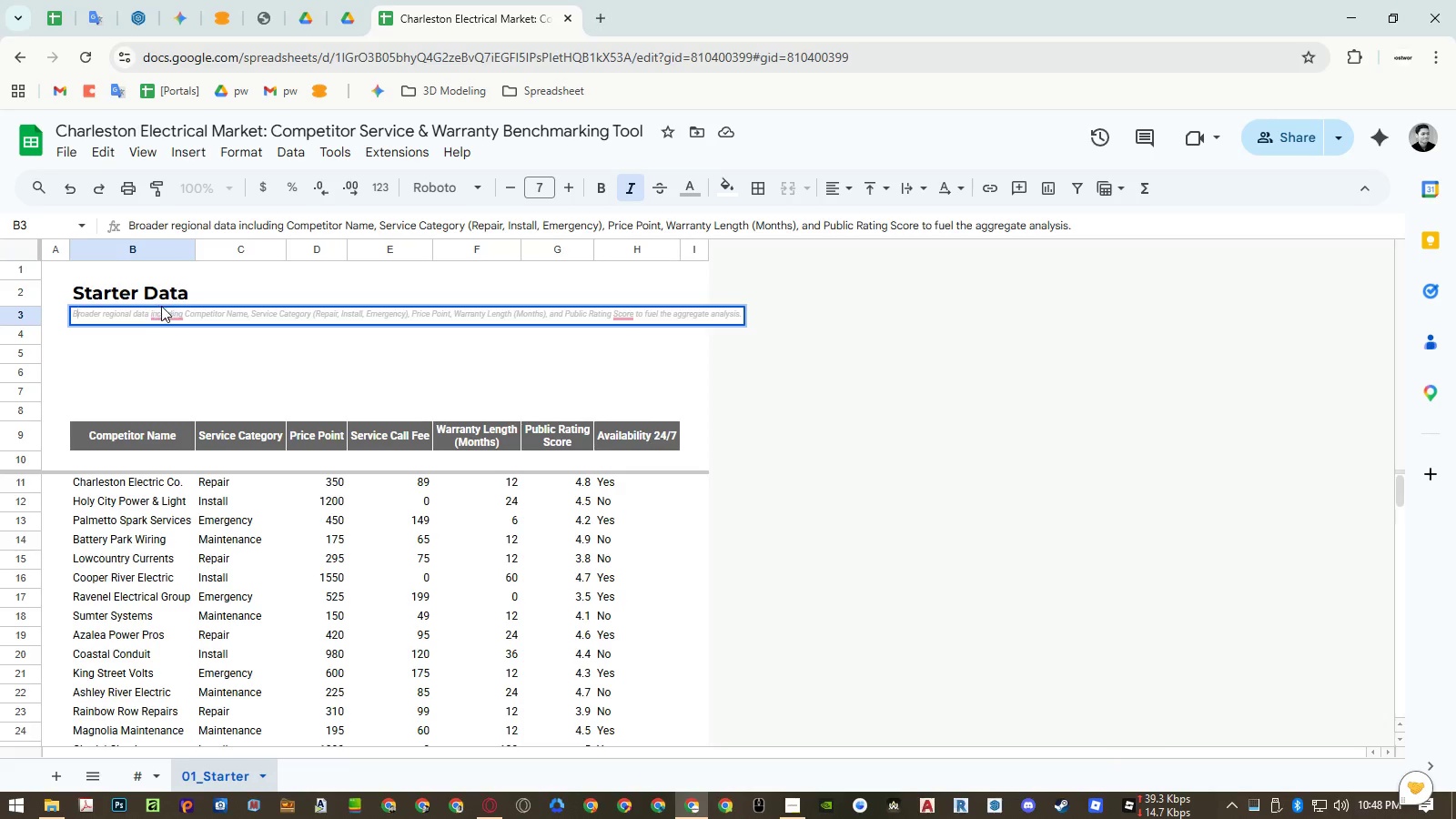 
left_click([165, 312])
 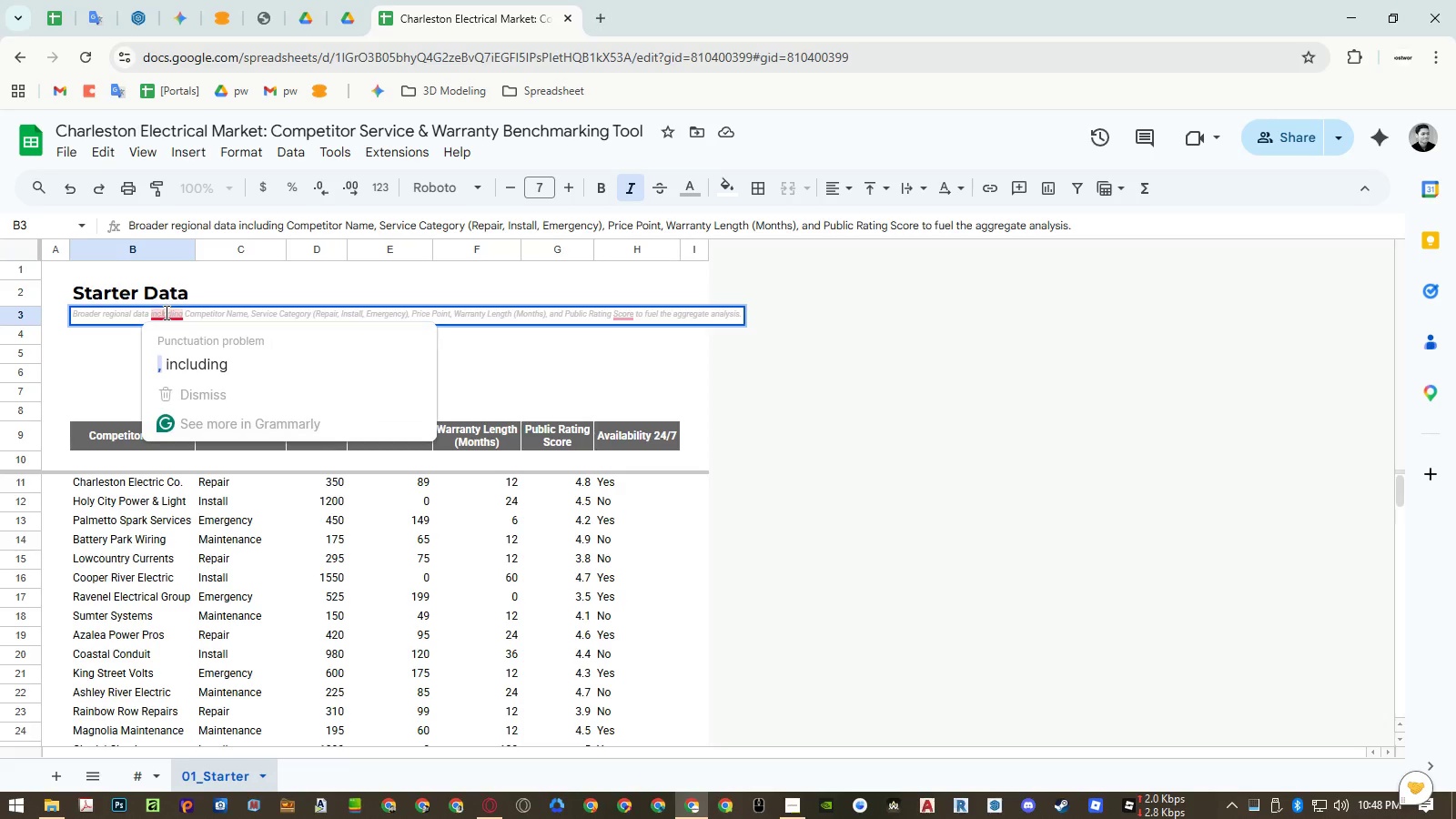 
left_click_drag(start_coordinate=[165, 312], to_coordinate=[630, 311])
 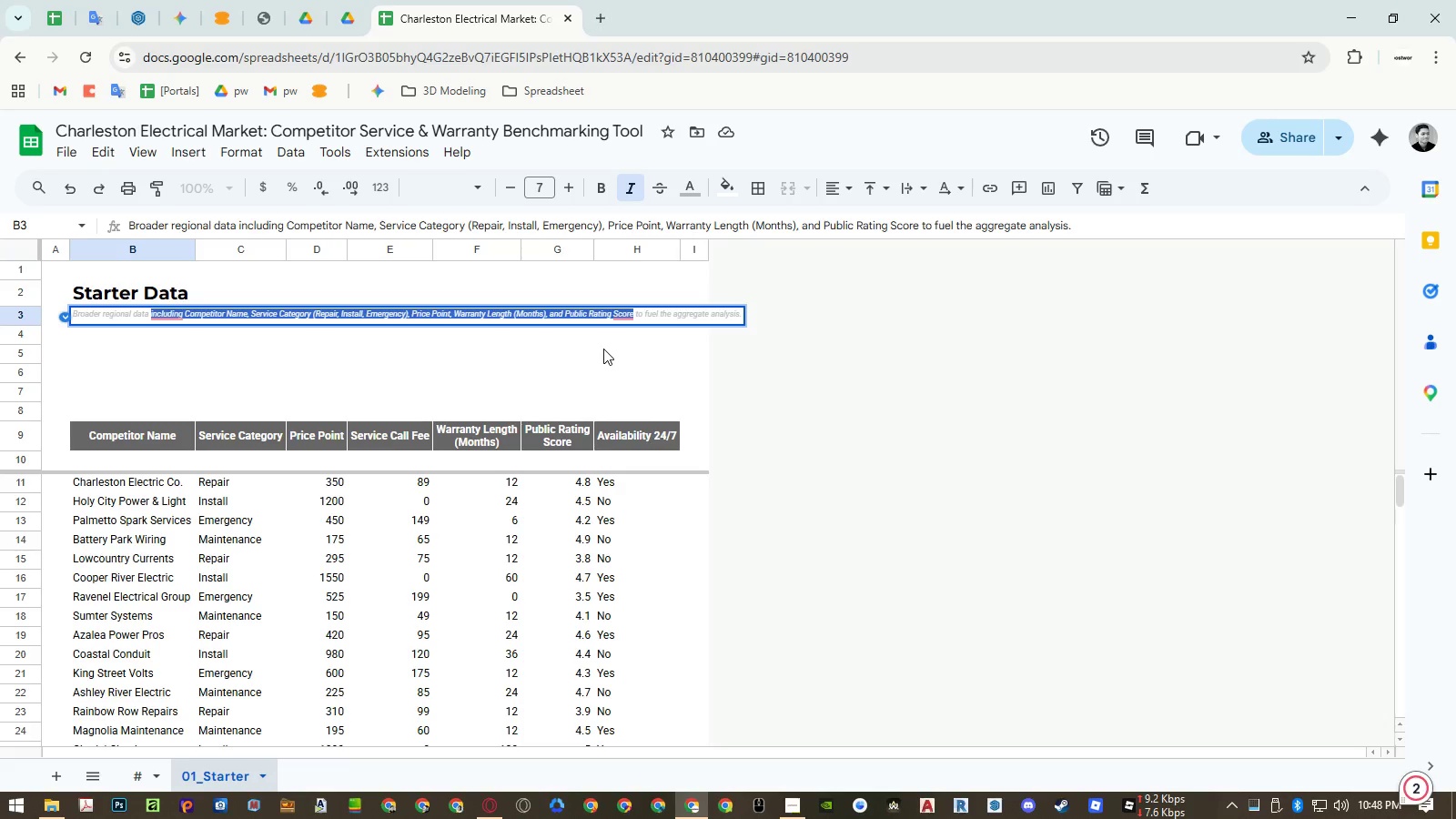 
key(Backspace)
 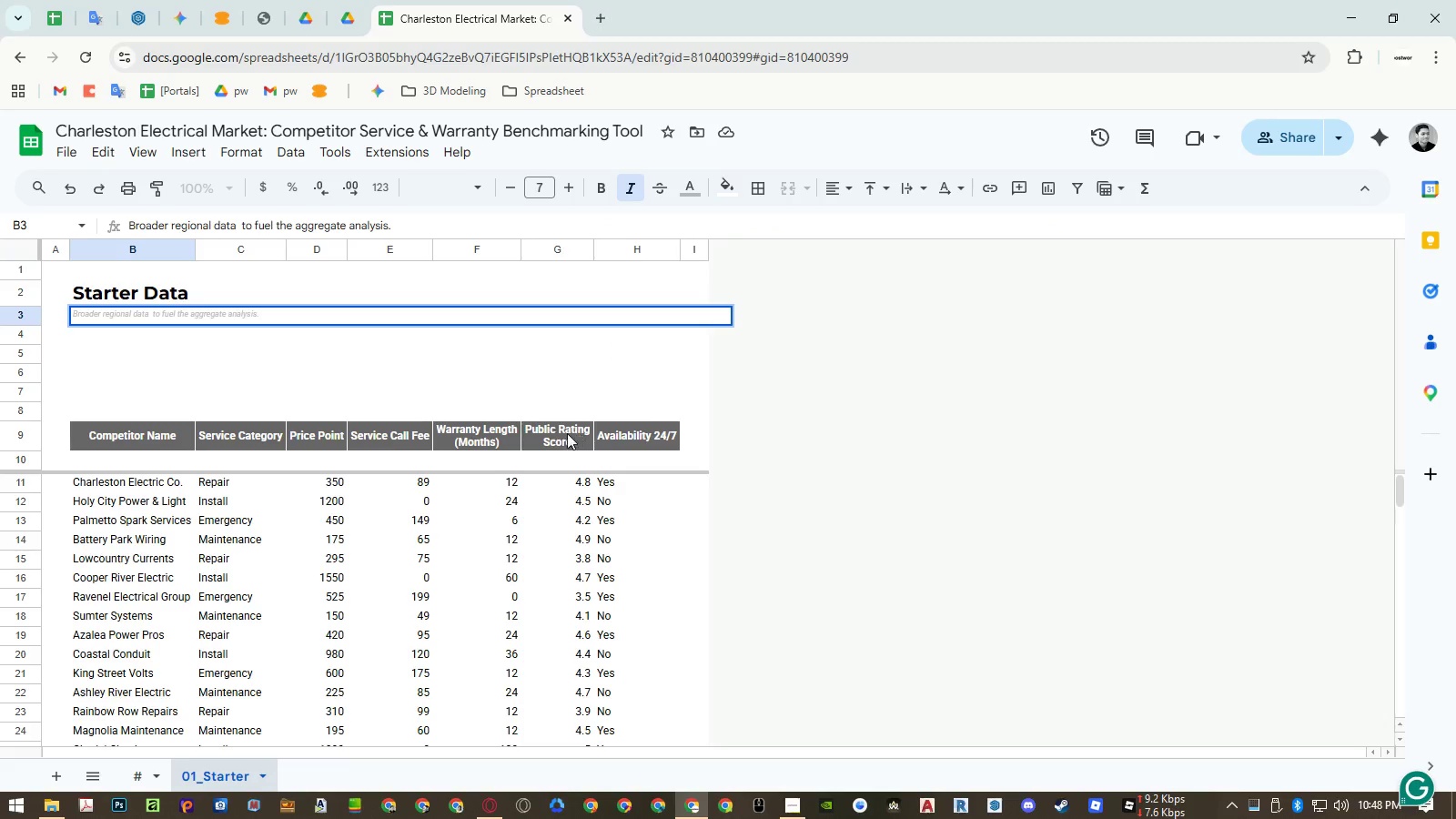 
key(Backspace)
 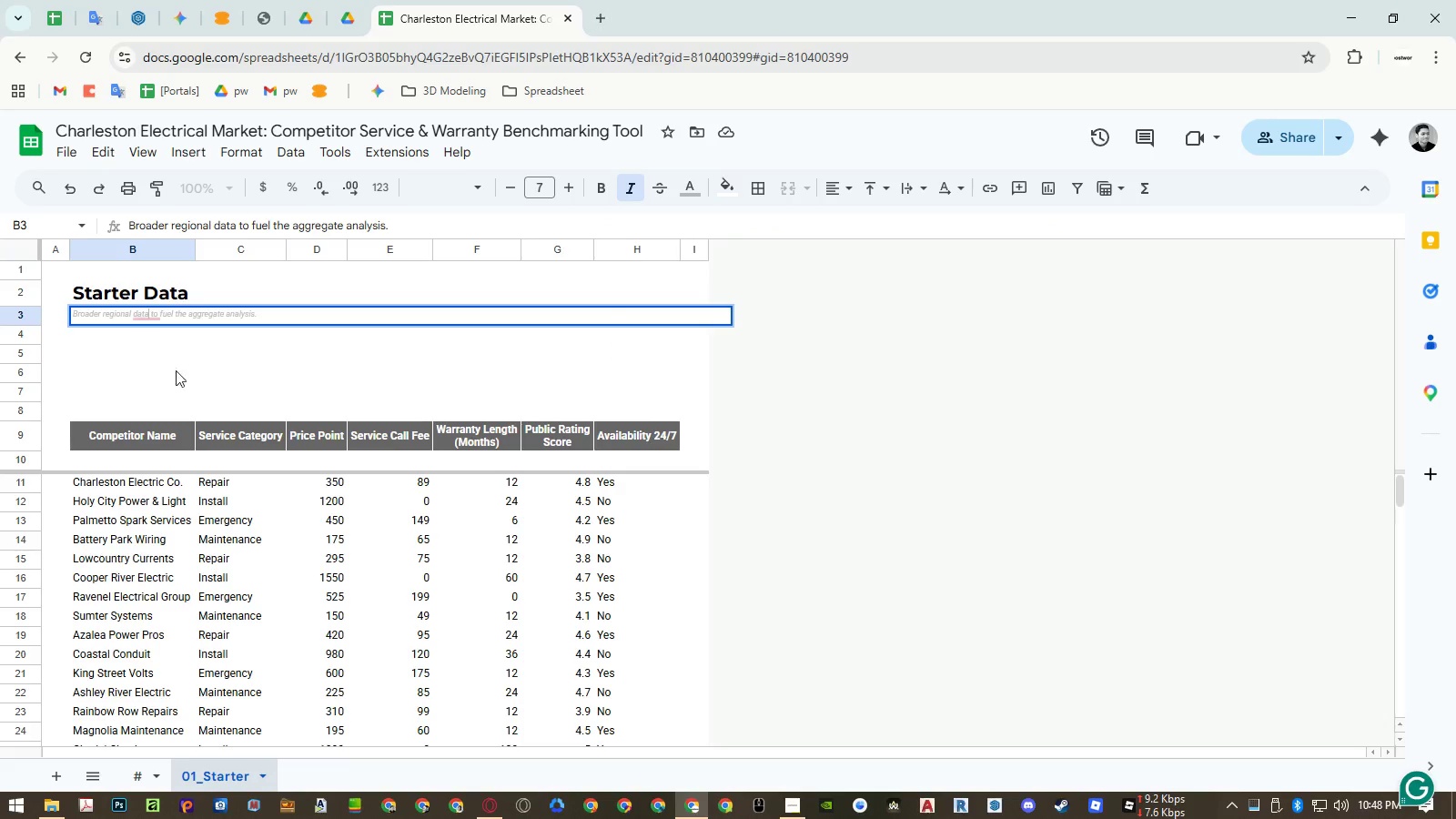 
left_click([138, 367])
 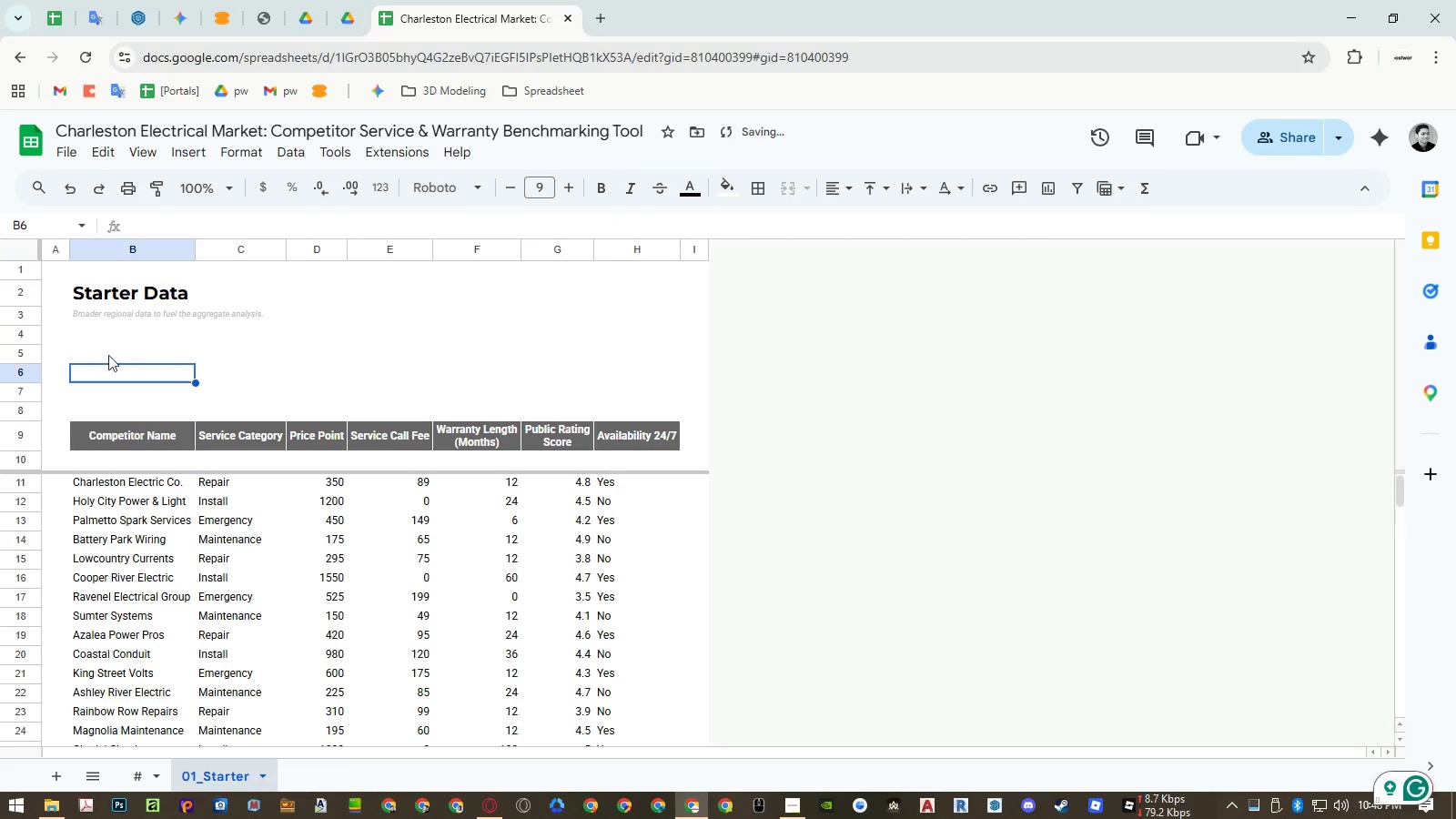 
left_click([26, 316])
 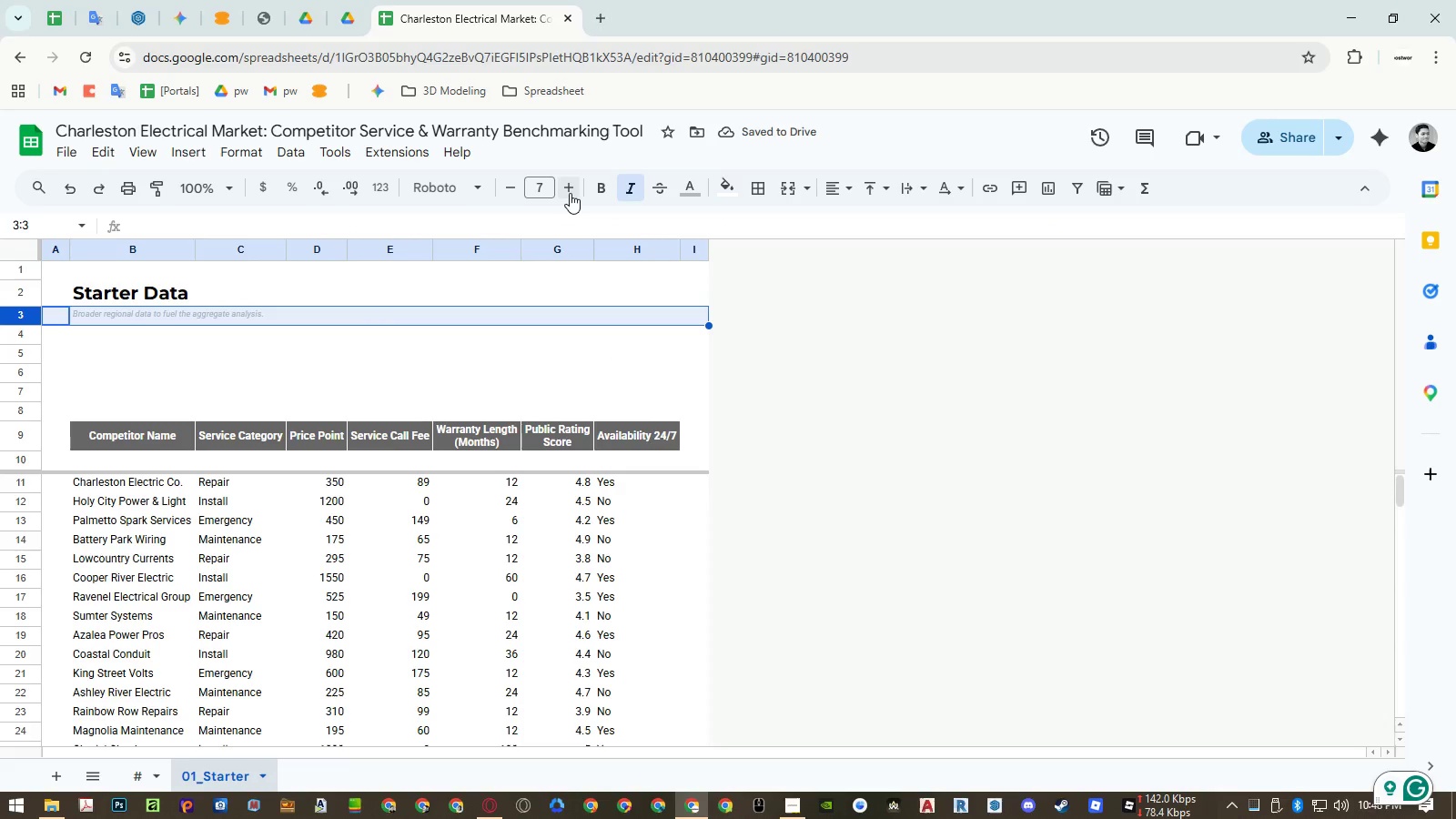 
left_click([570, 193])
 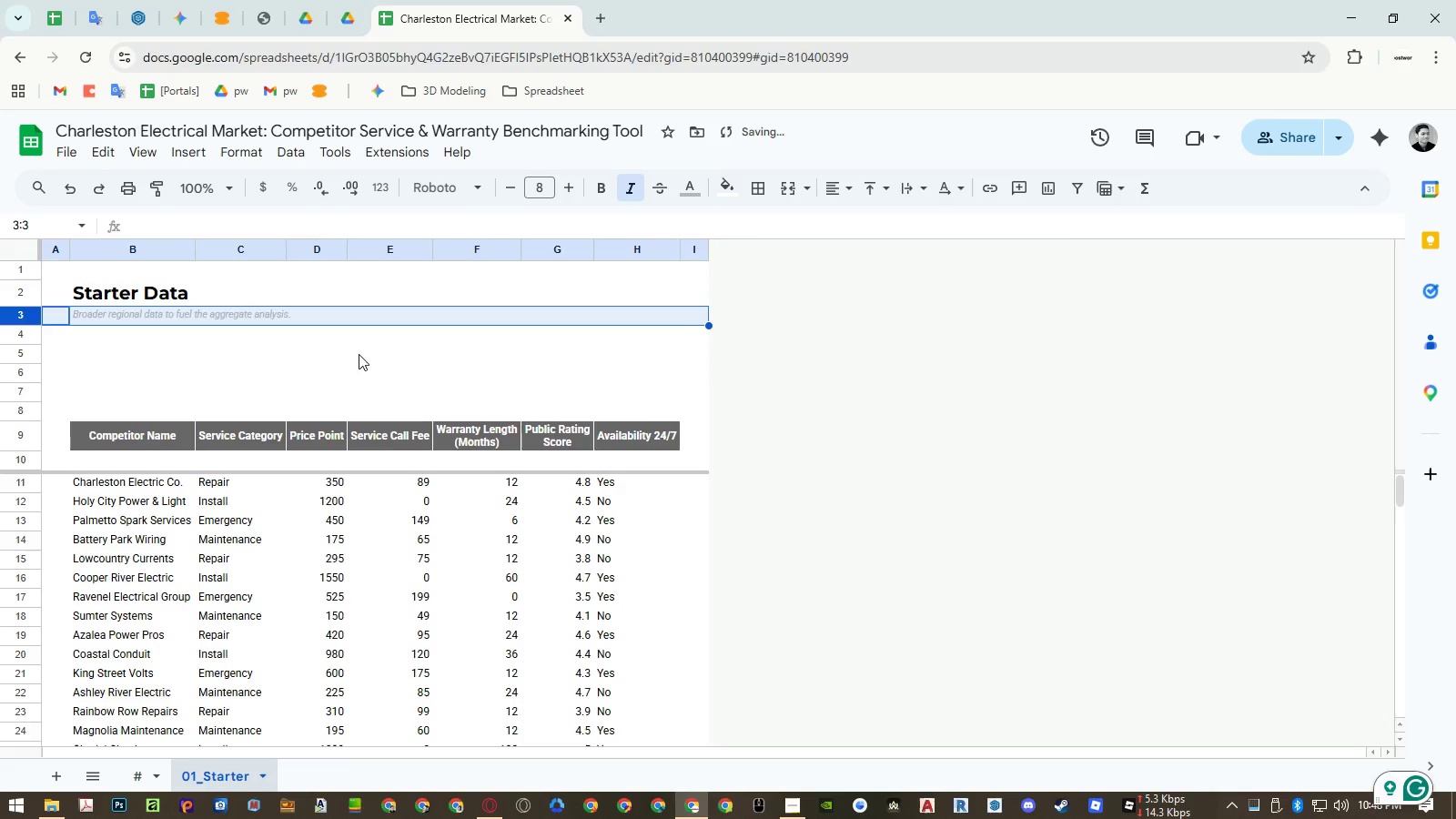 
double_click([341, 358])
 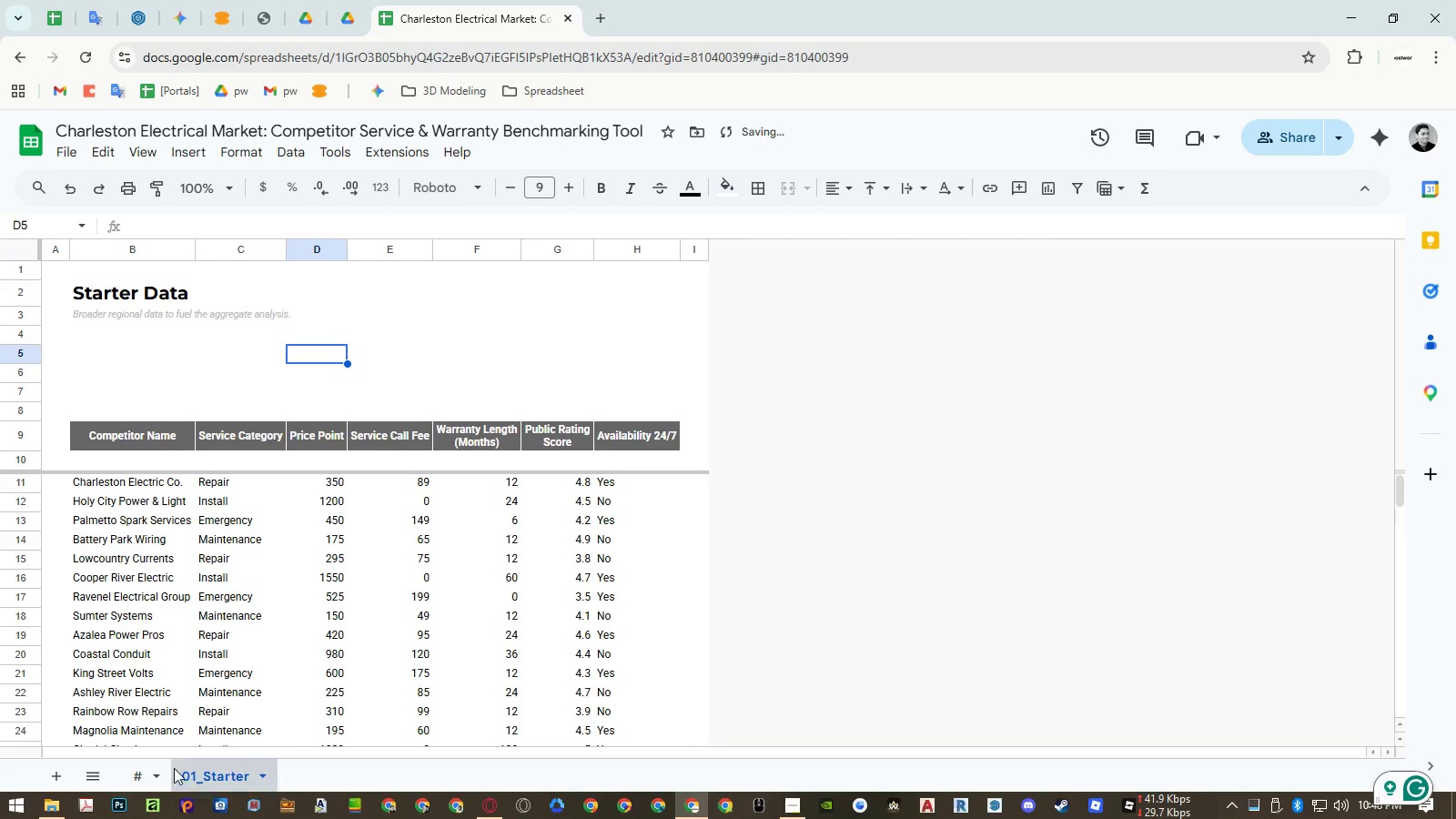 
left_click([147, 774])
 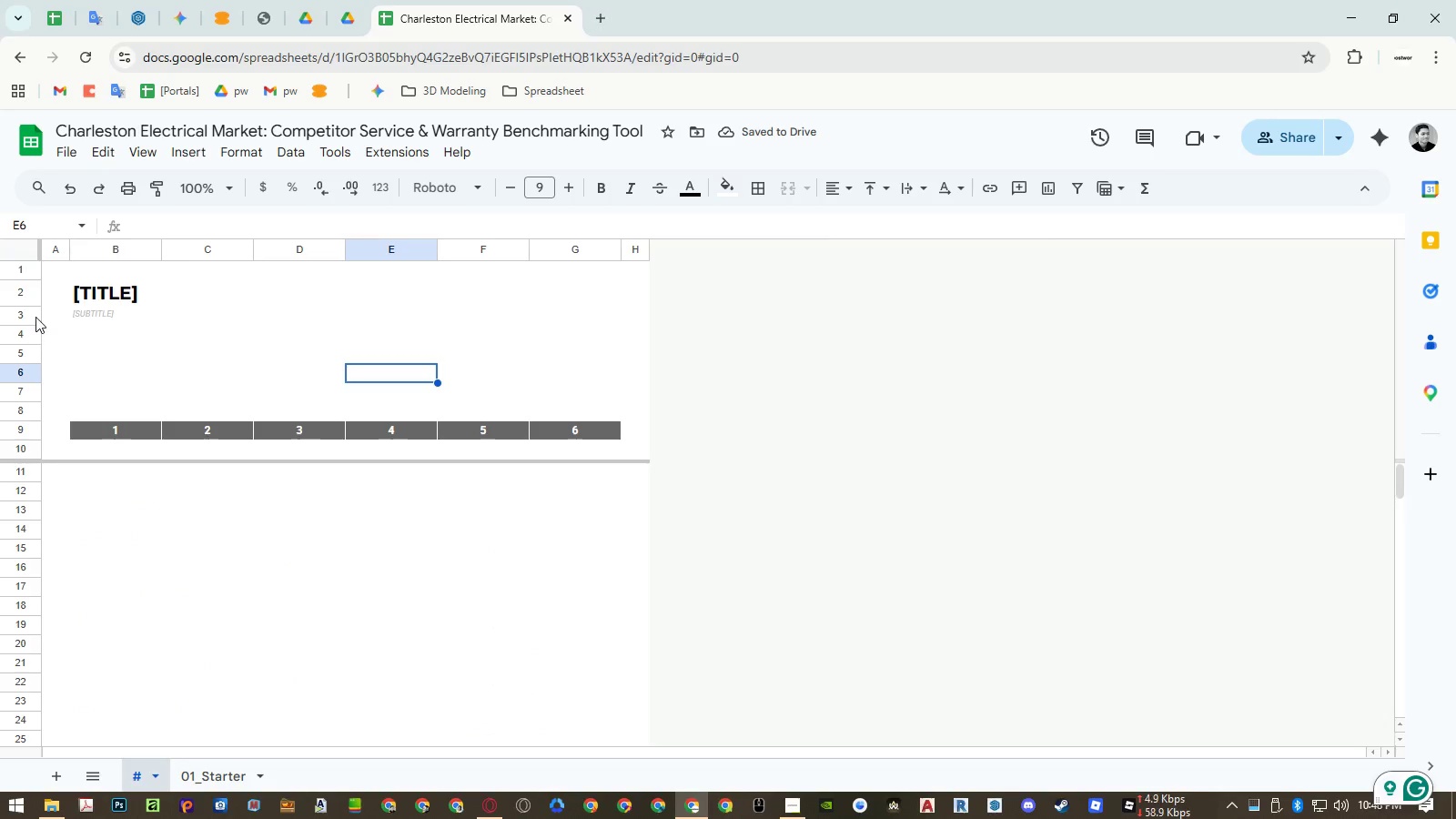 
left_click([36, 317])
 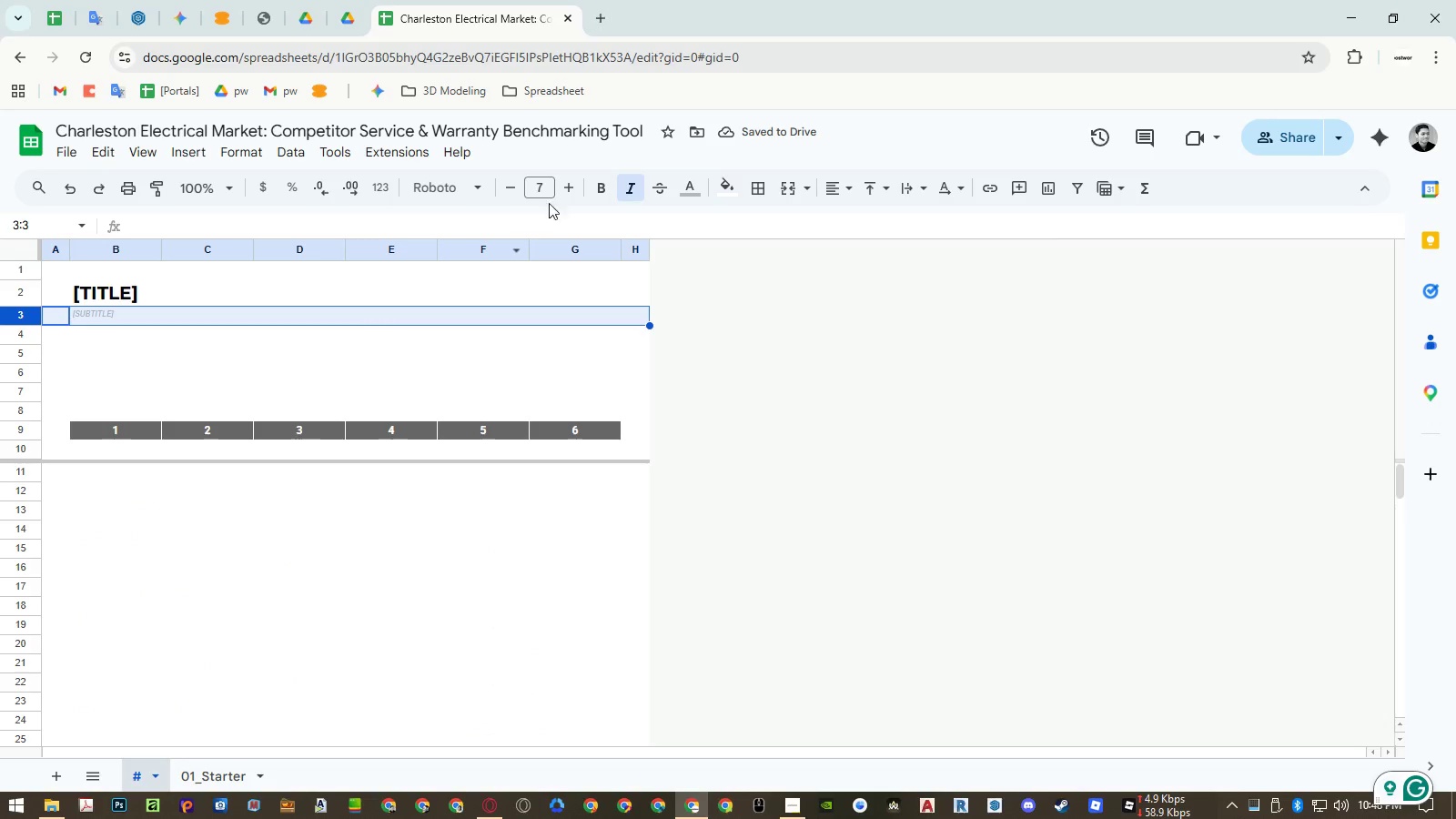 
left_click([573, 194])
 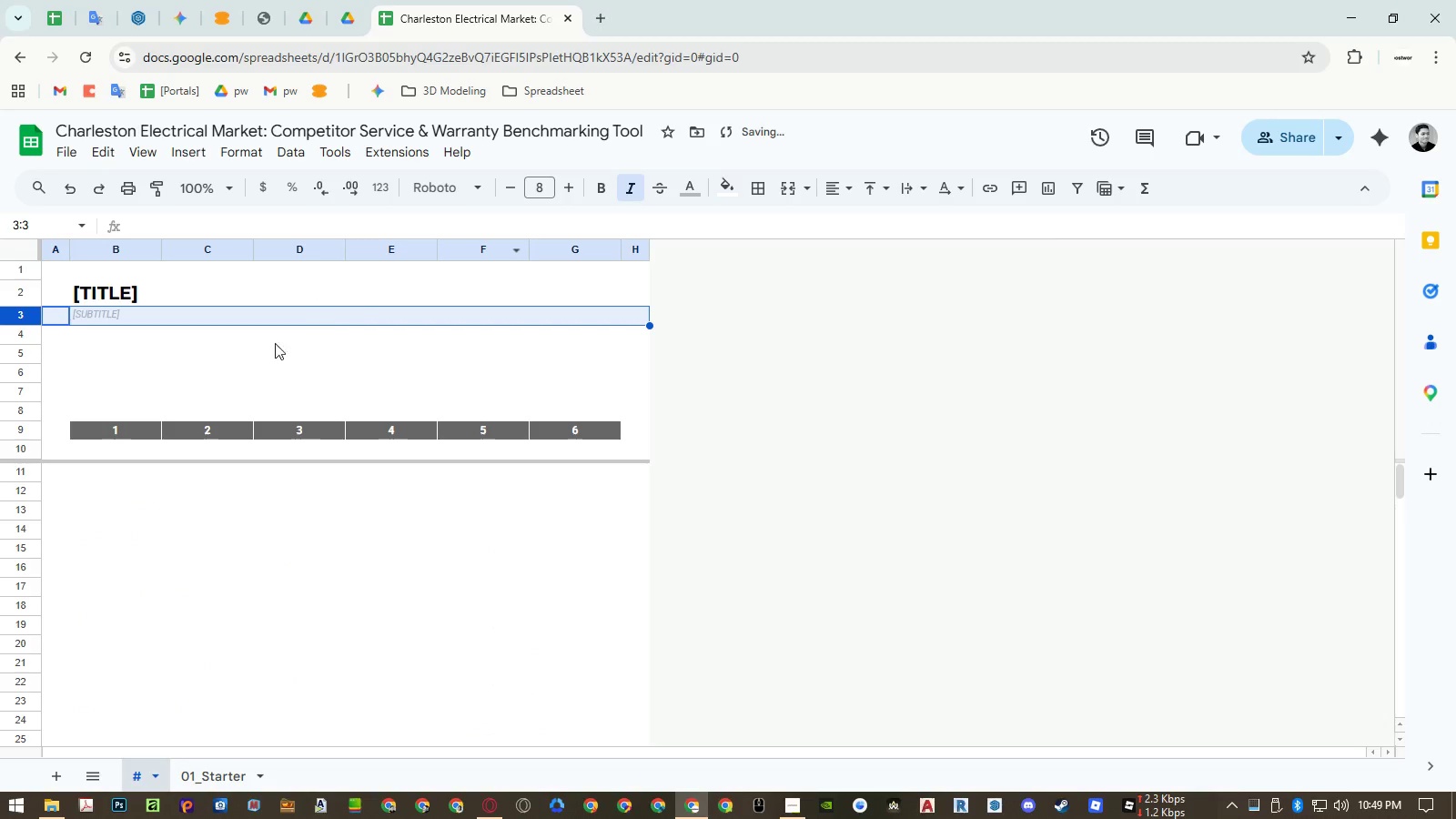 
left_click([232, 356])
 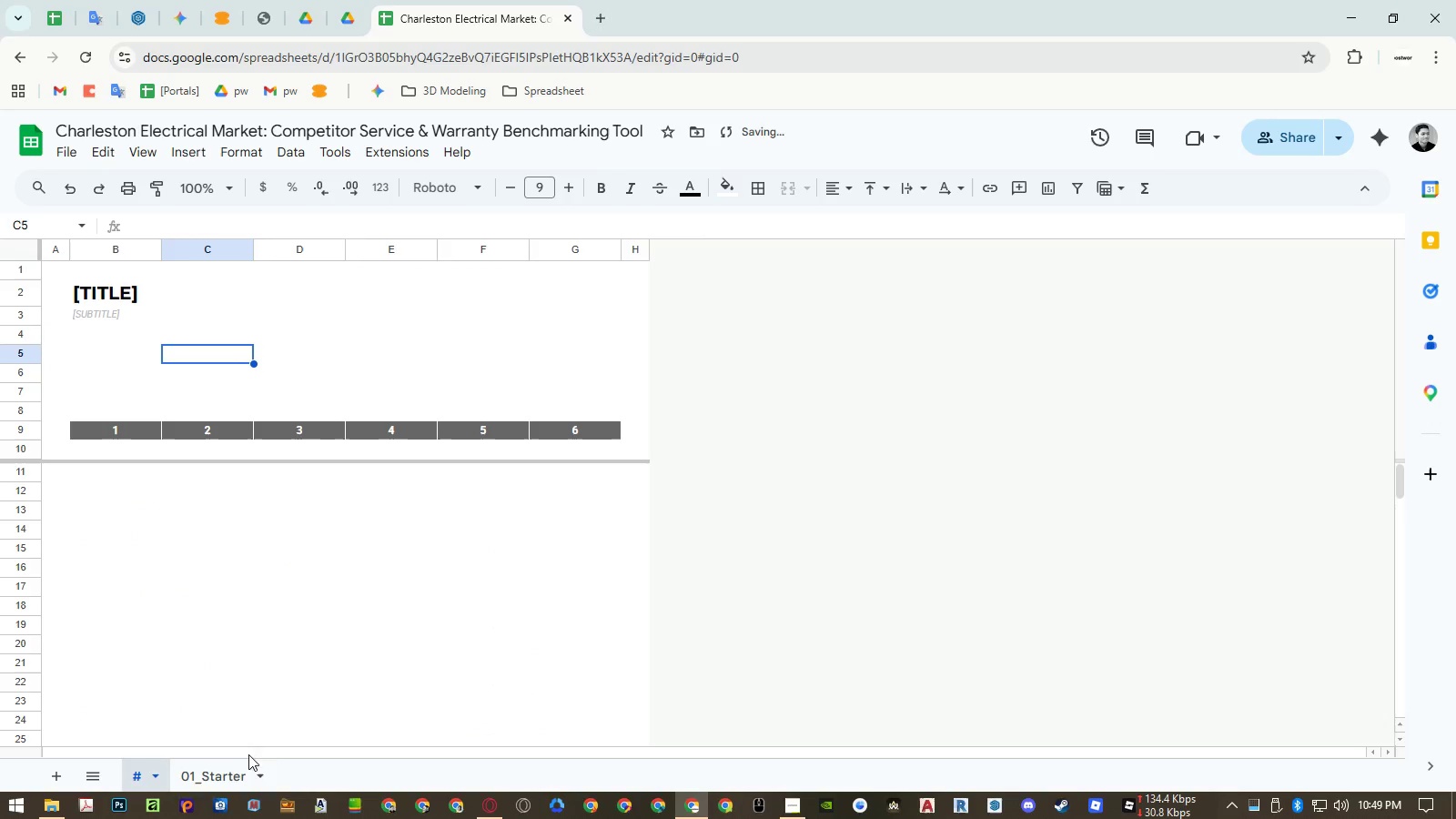 
left_click([239, 765])
 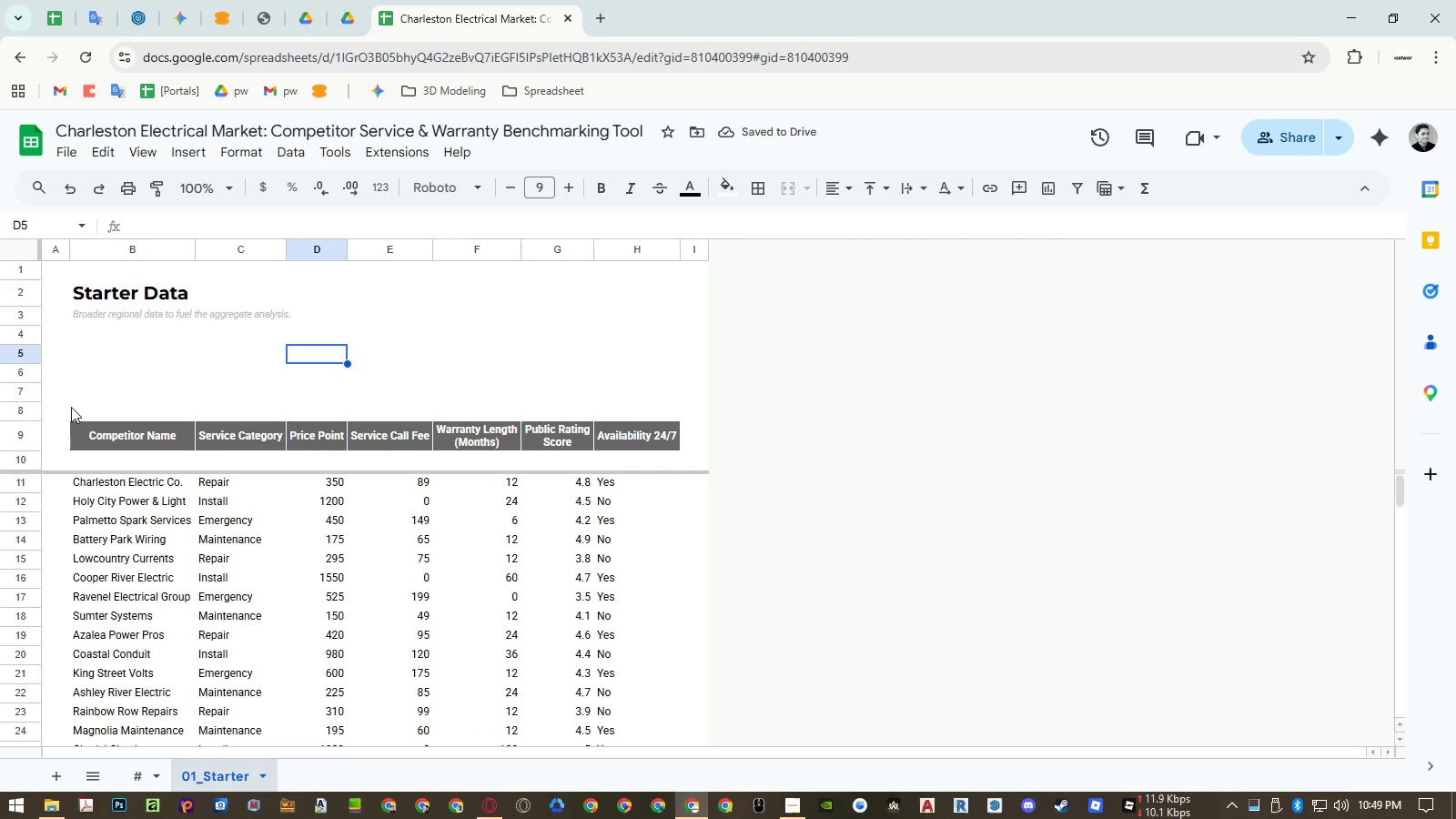 
left_click_drag(start_coordinate=[30, 389], to_coordinate=[36, 342])
 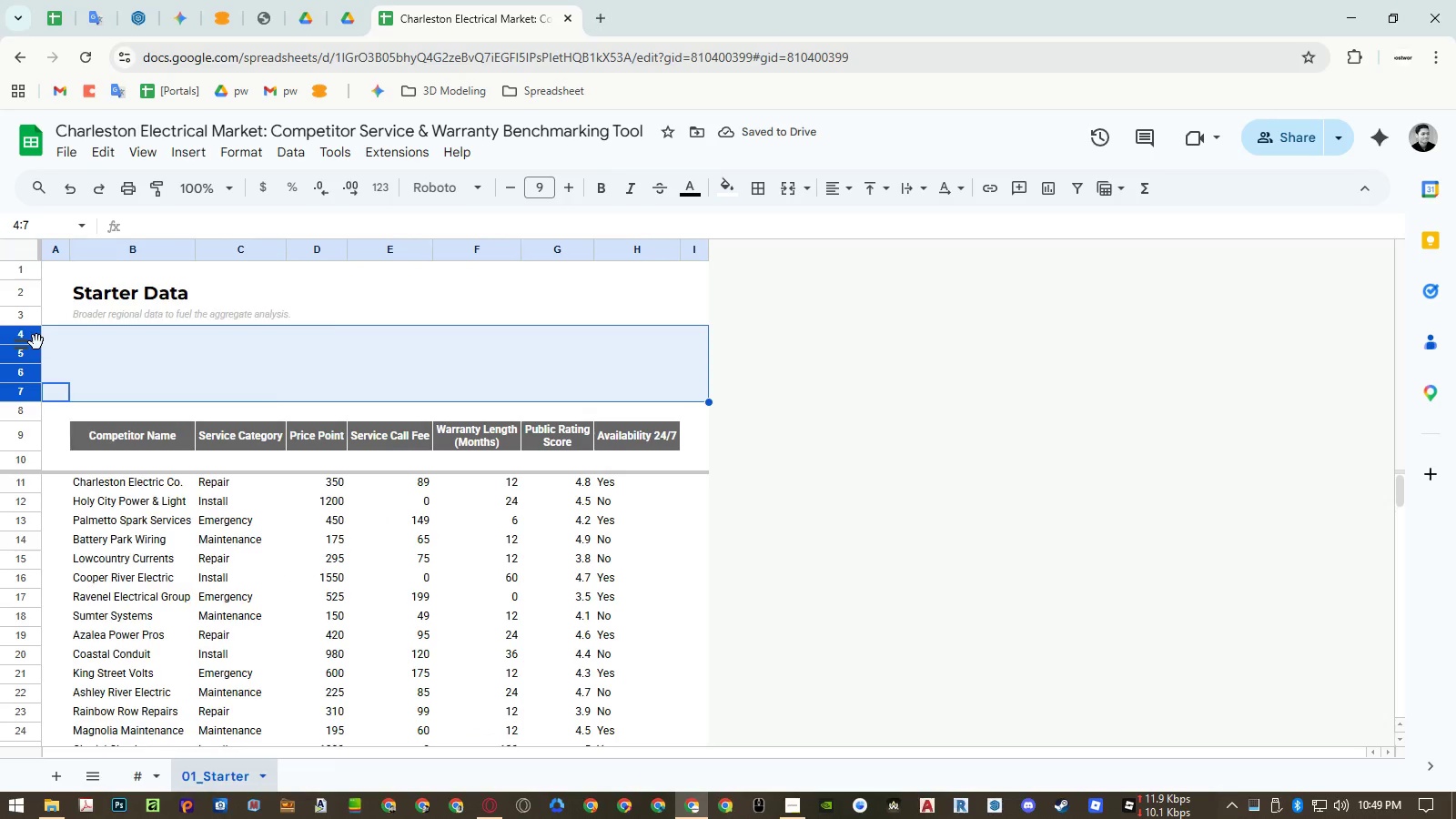 
right_click([36, 342])
 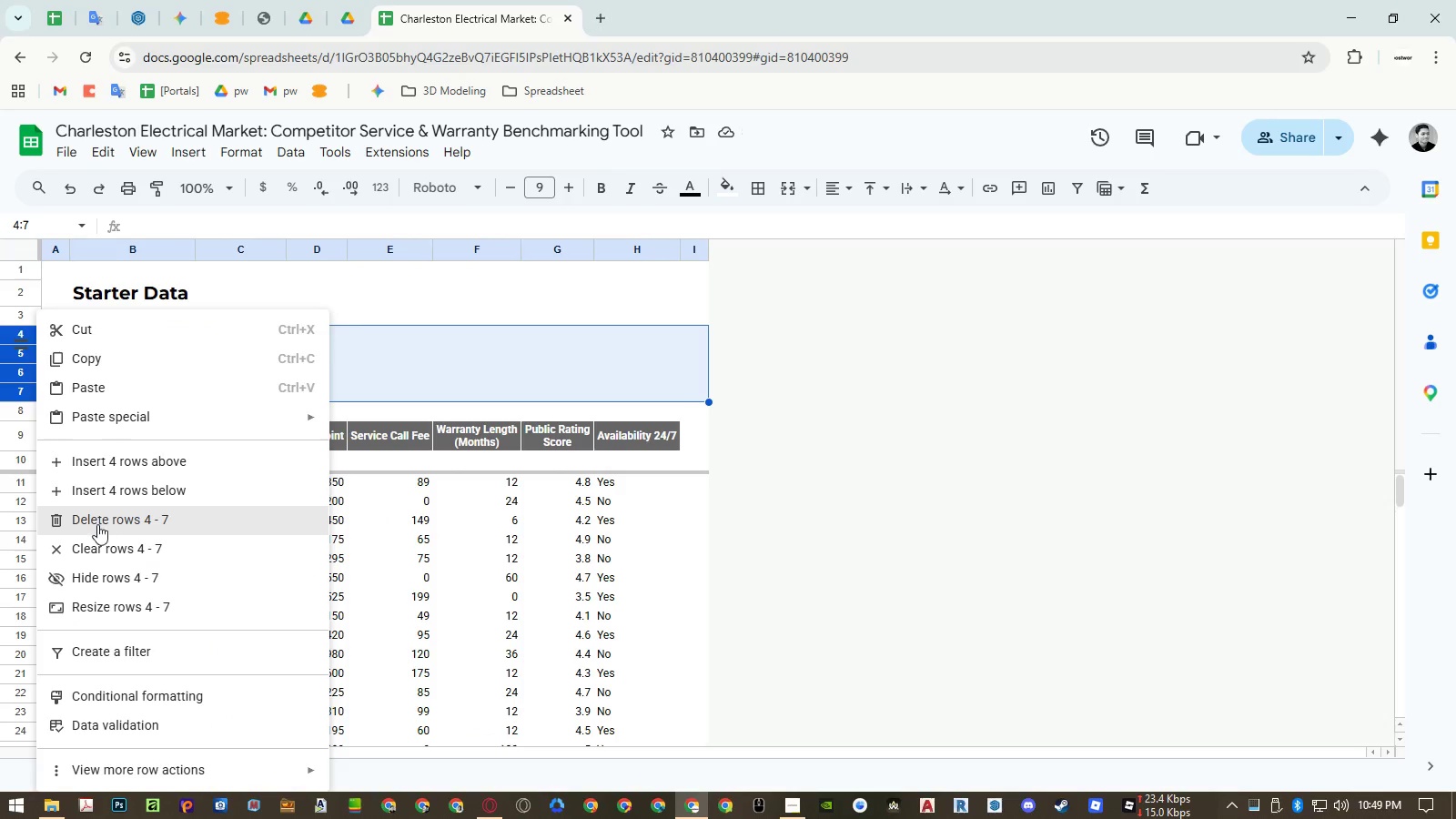 
left_click([97, 576])
 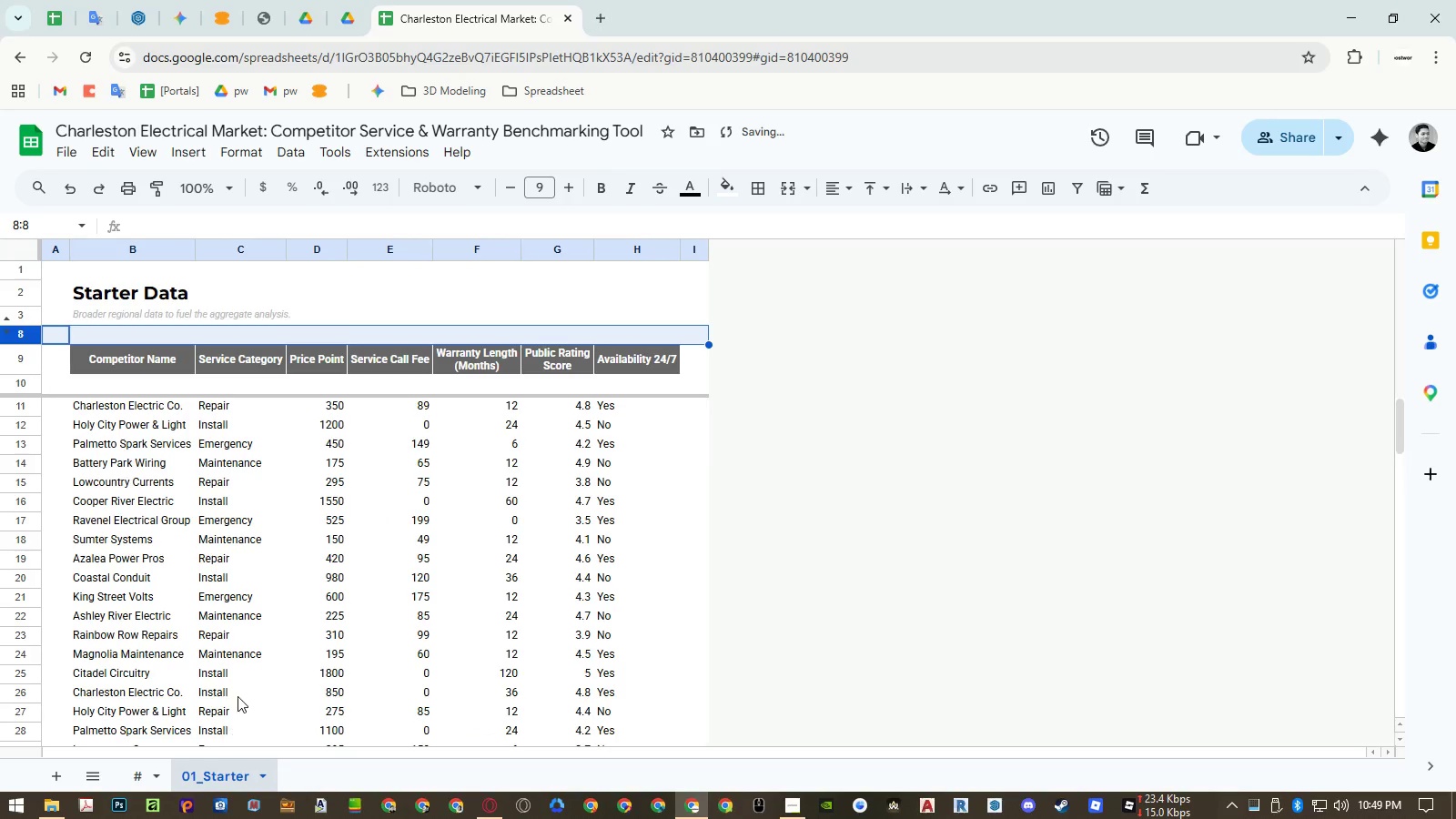 
left_click([229, 634])
 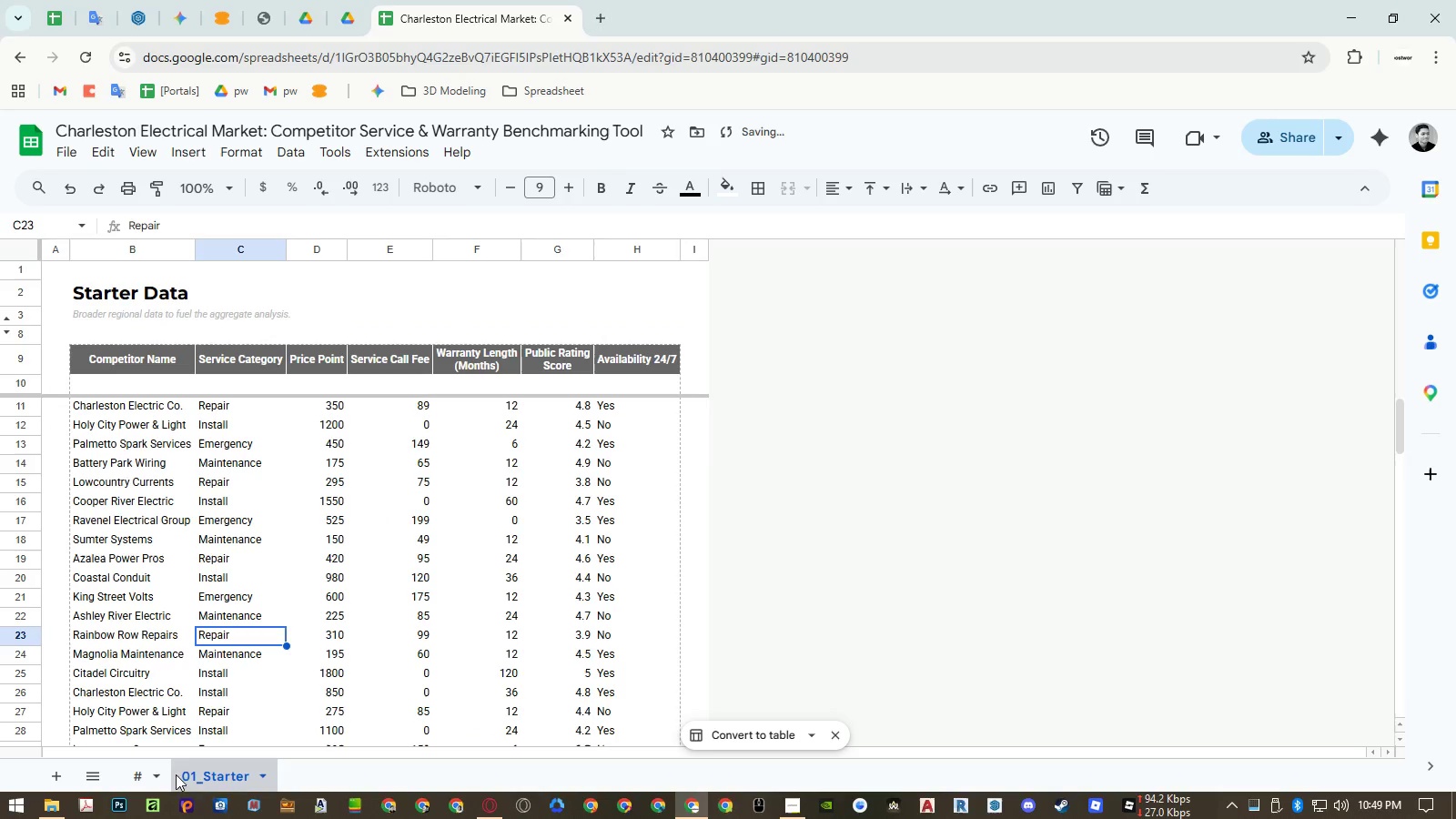 
left_click([129, 774])
 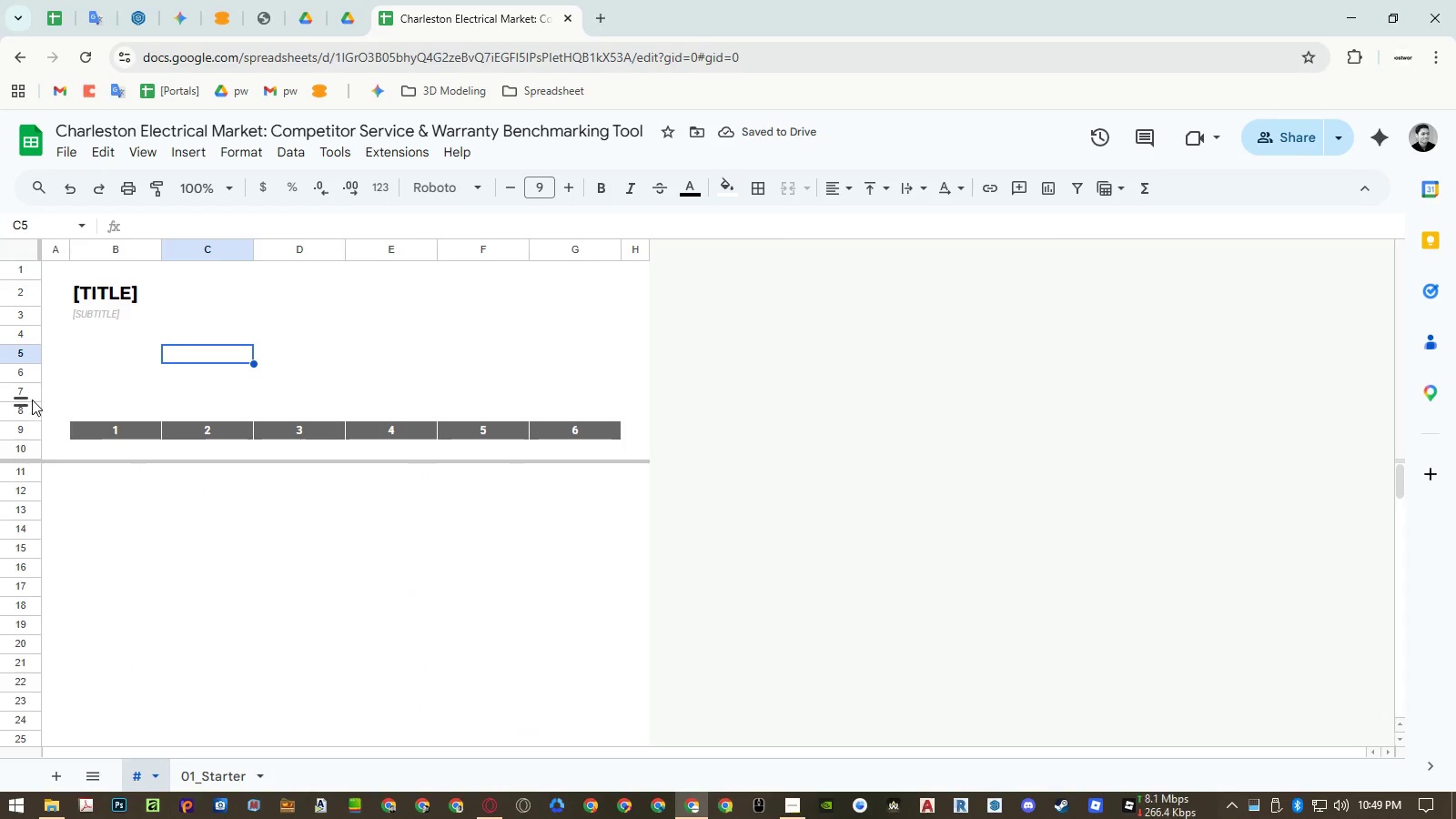 
left_click_drag(start_coordinate=[28, 392], to_coordinate=[29, 336])
 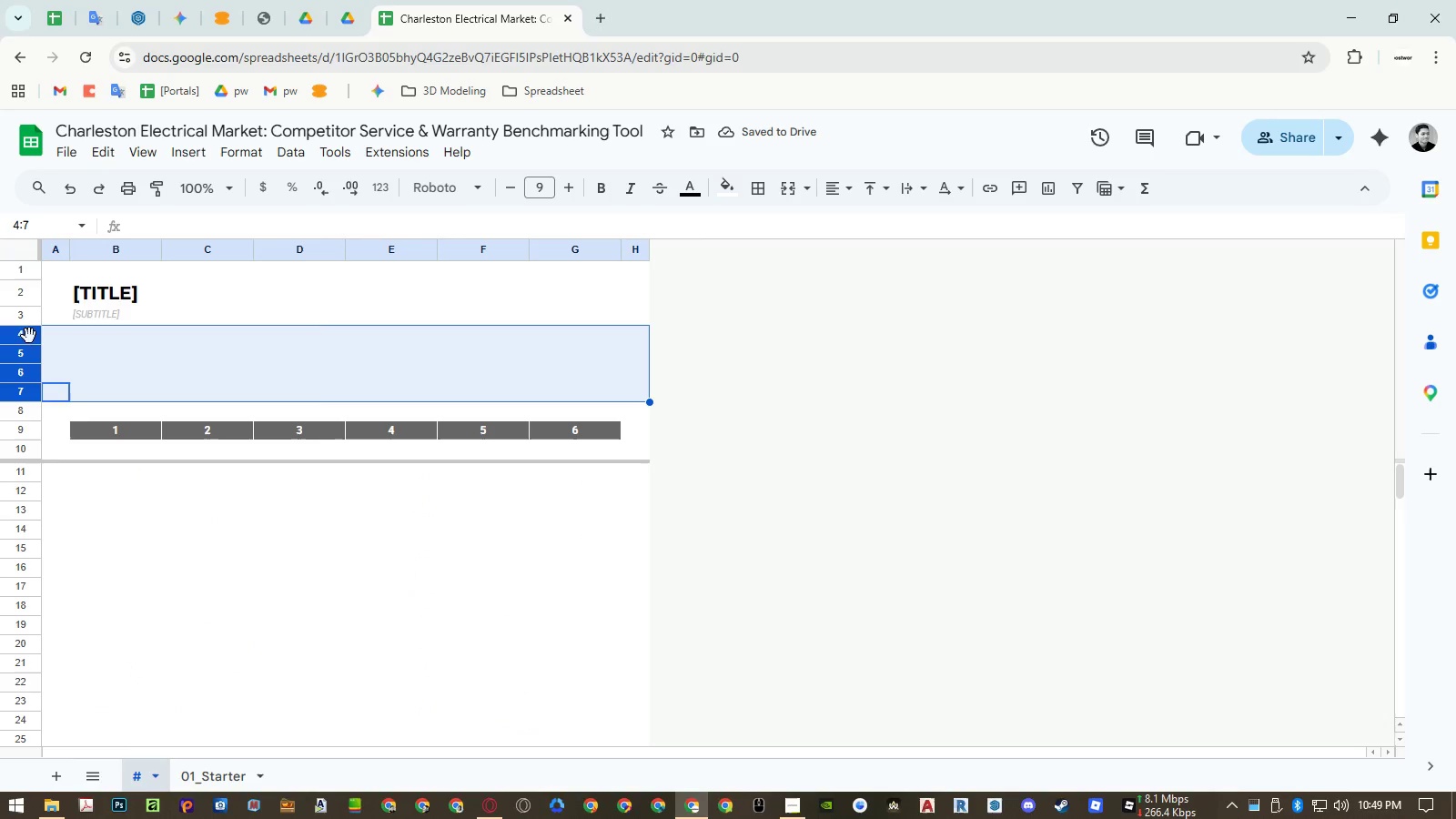 
right_click([29, 336])
 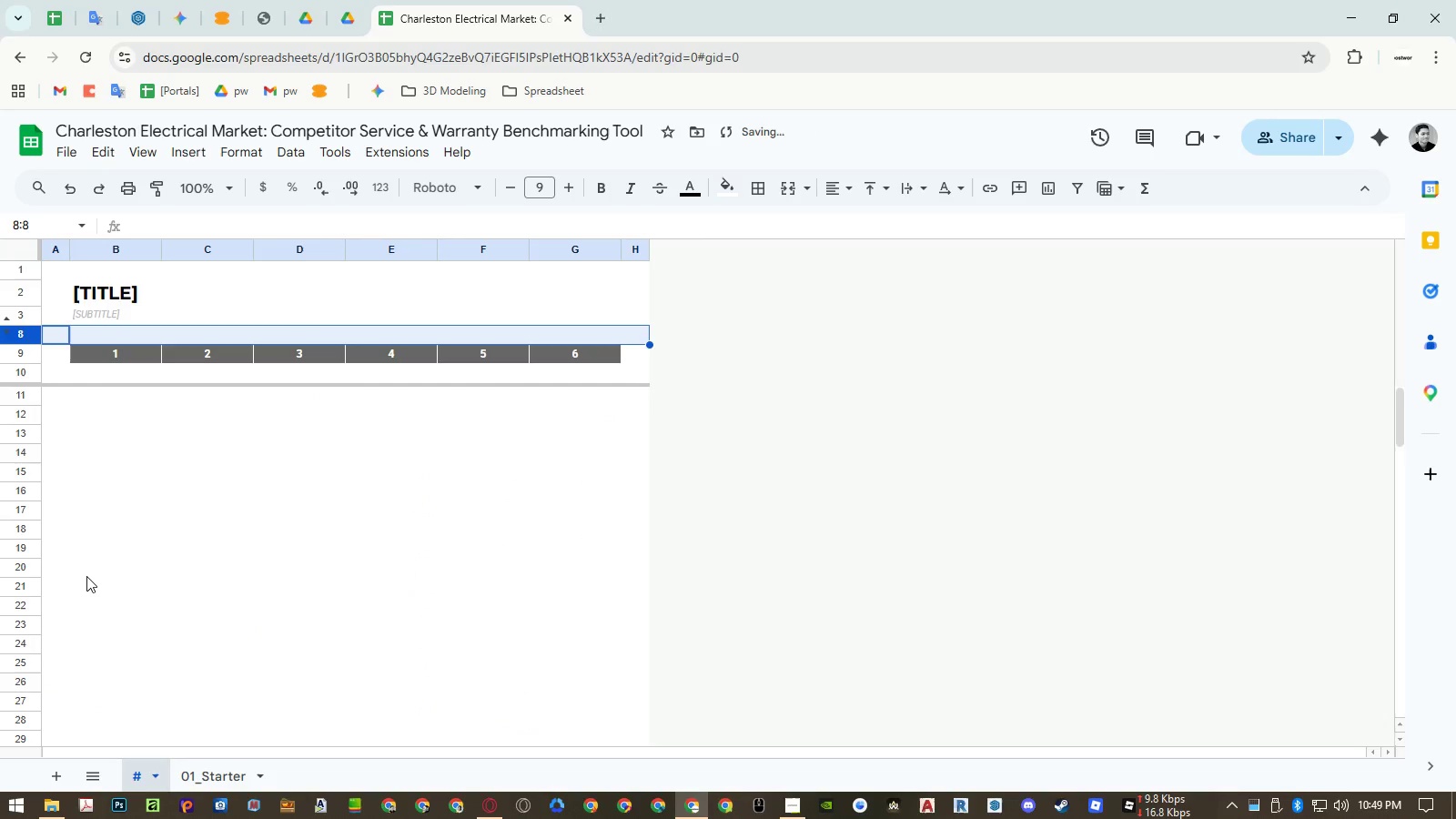 
double_click([194, 525])
 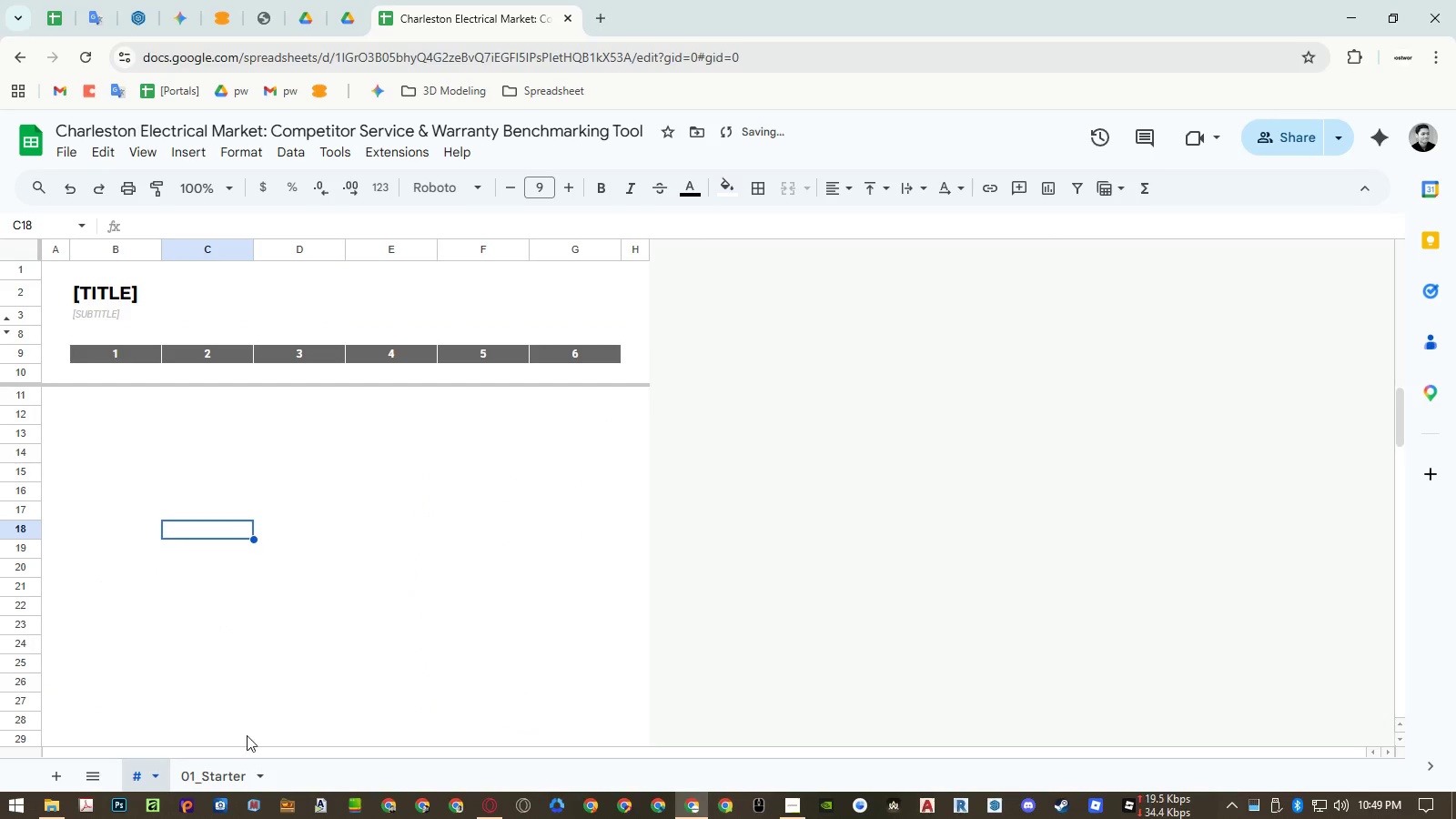 
left_click([202, 781])
 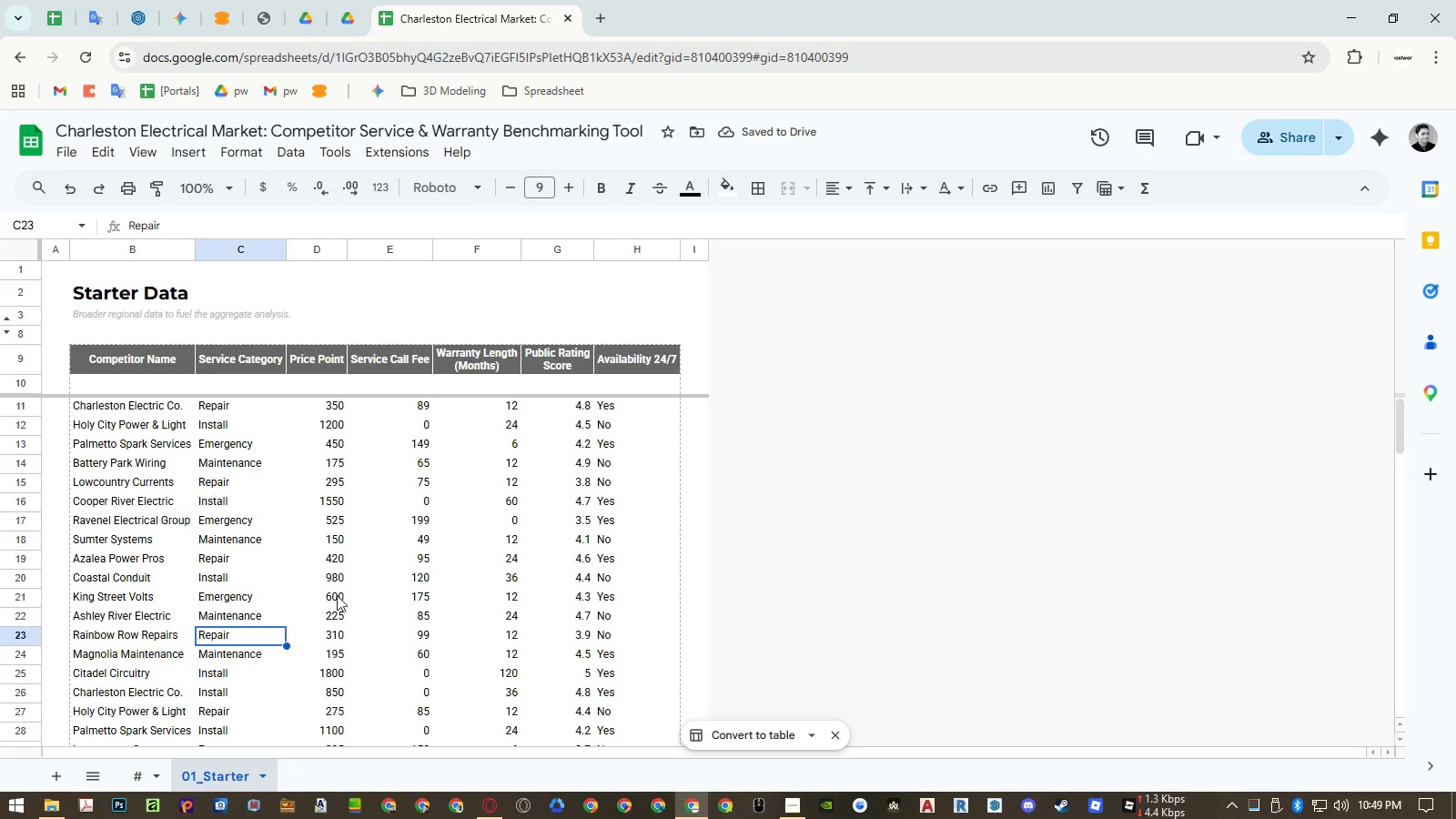 
left_click([803, 806])